 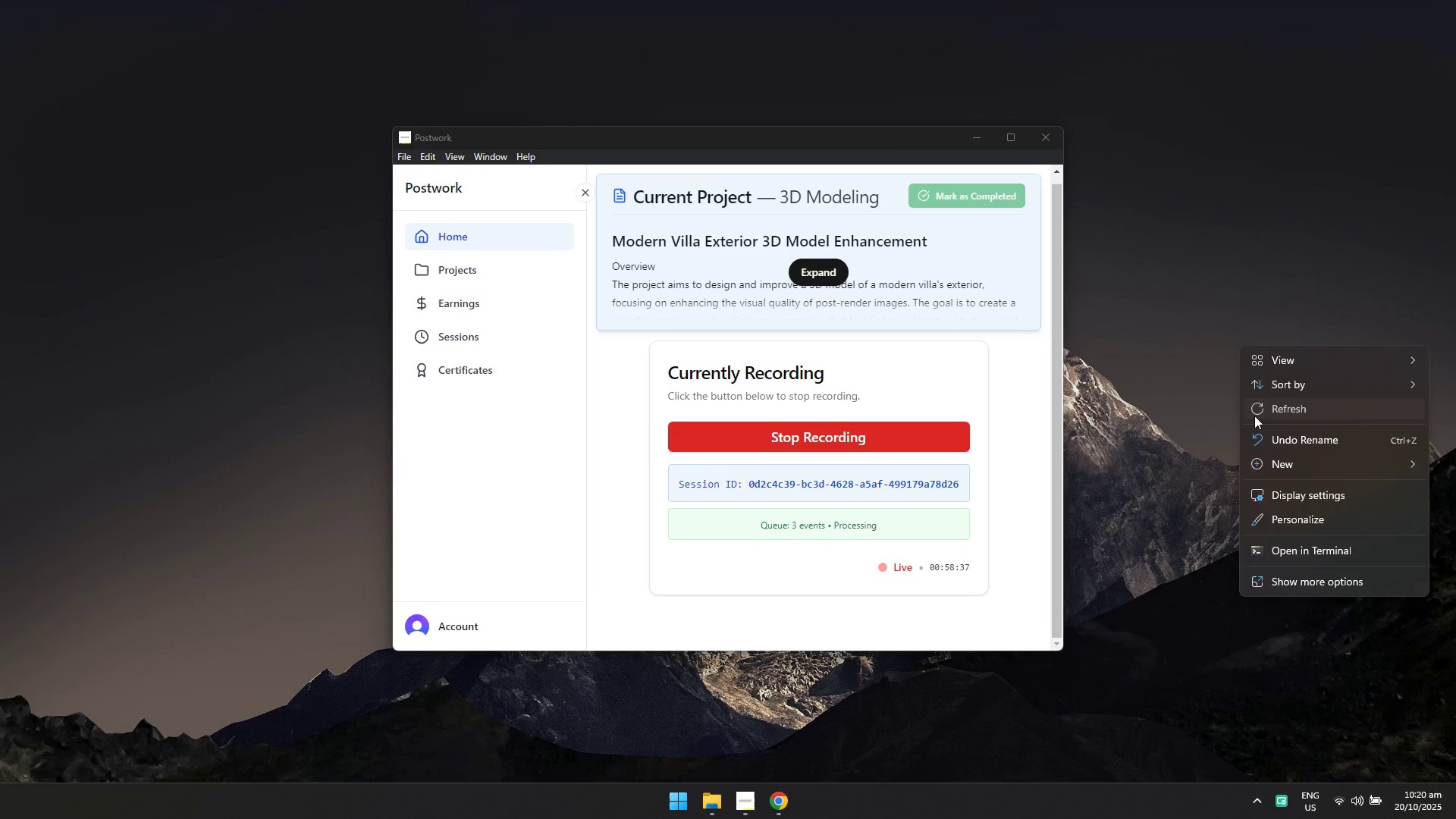 
right_click([1254, 415])
 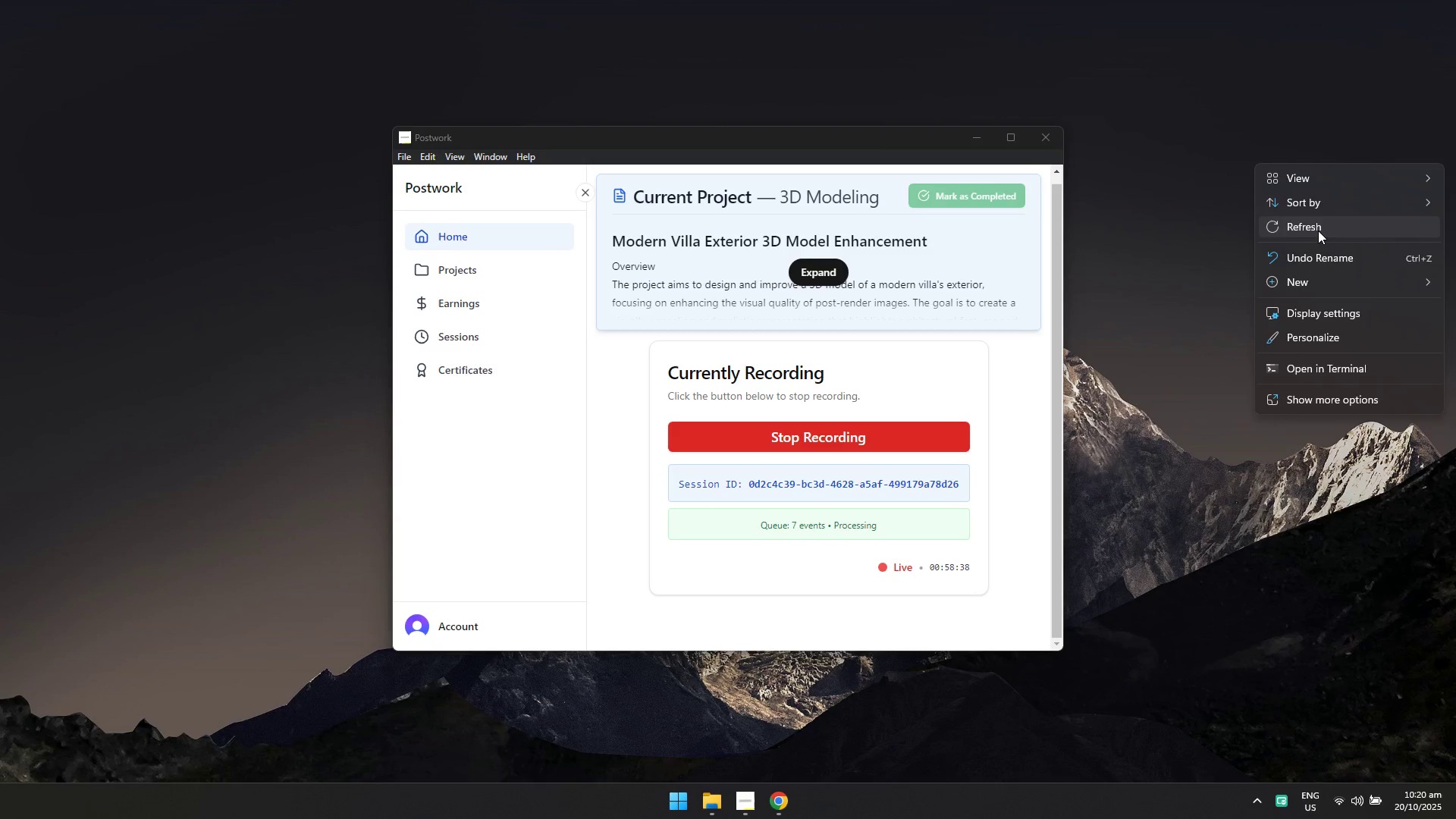 
right_click([1318, 230])
 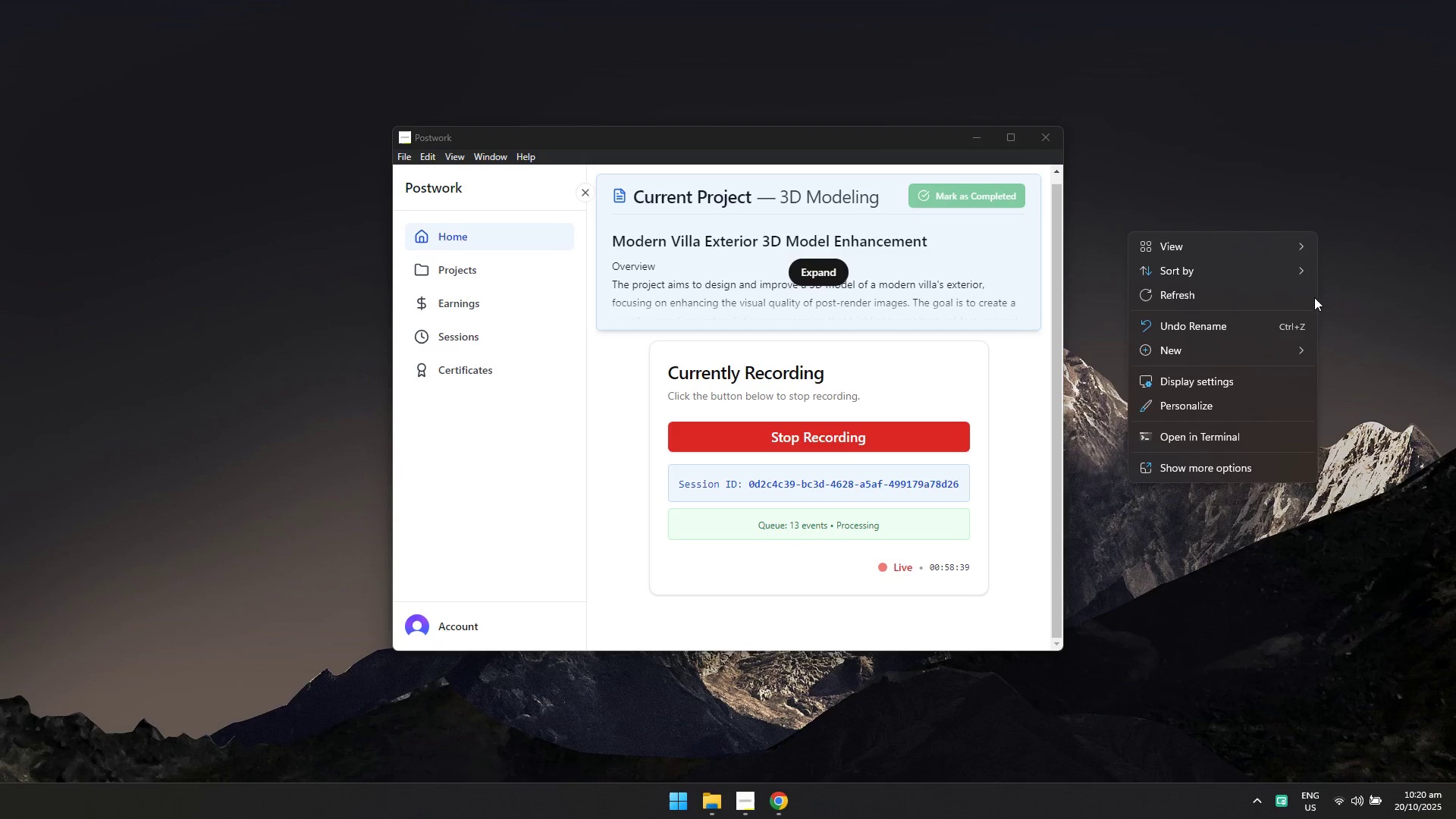 
double_click([1305, 298])
 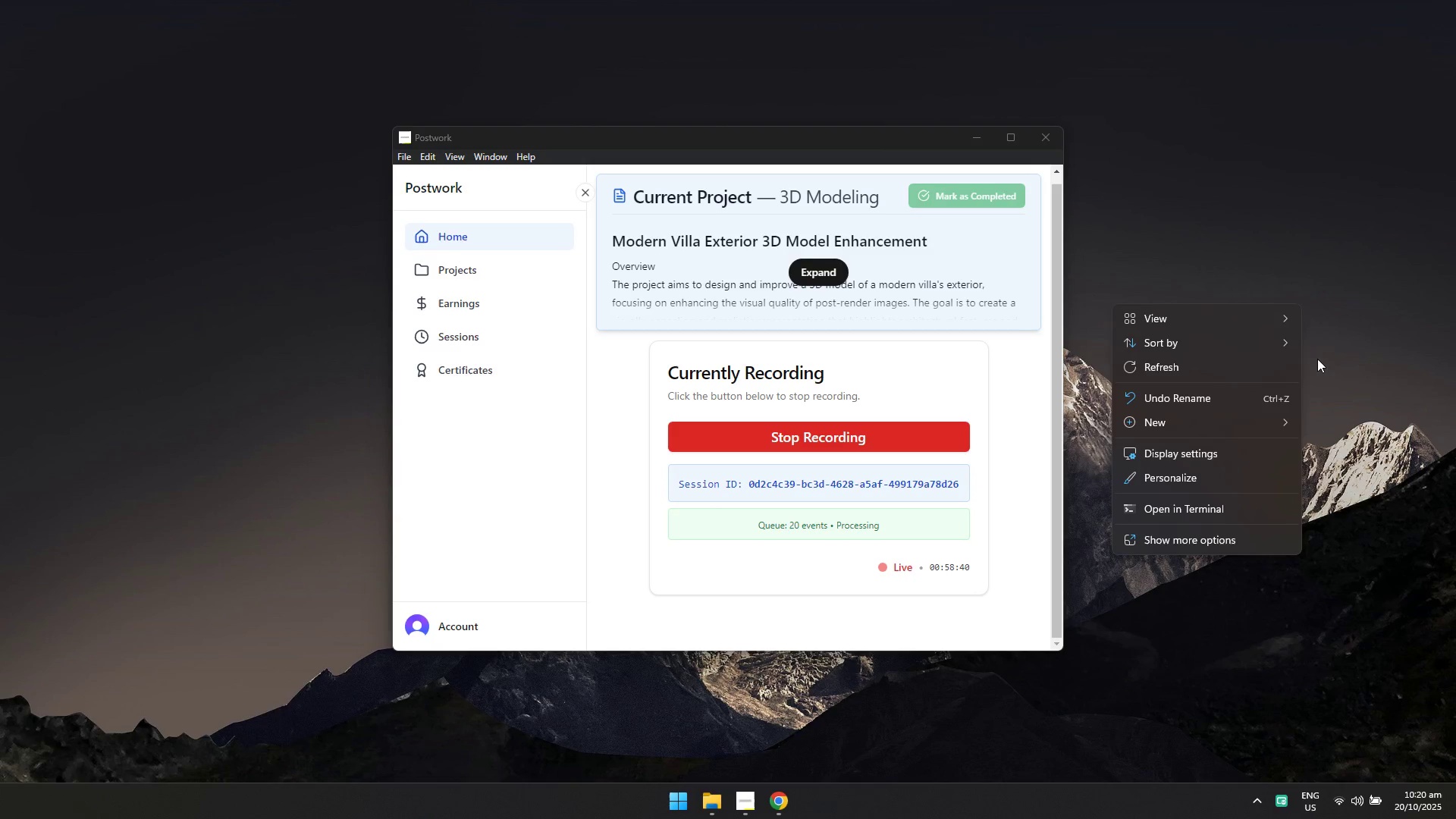 
left_click([1254, 367])
 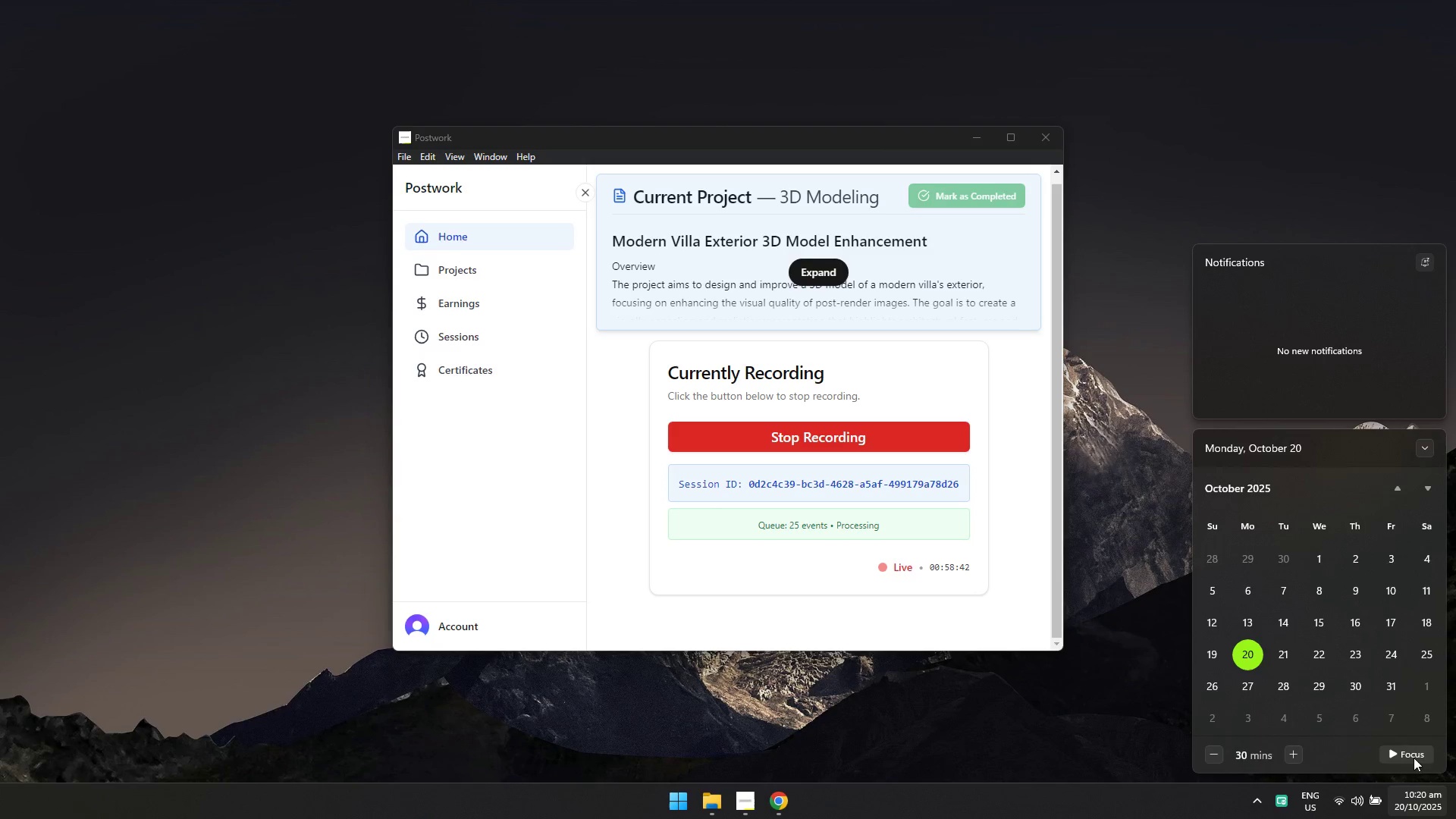 
left_click([1291, 171])
 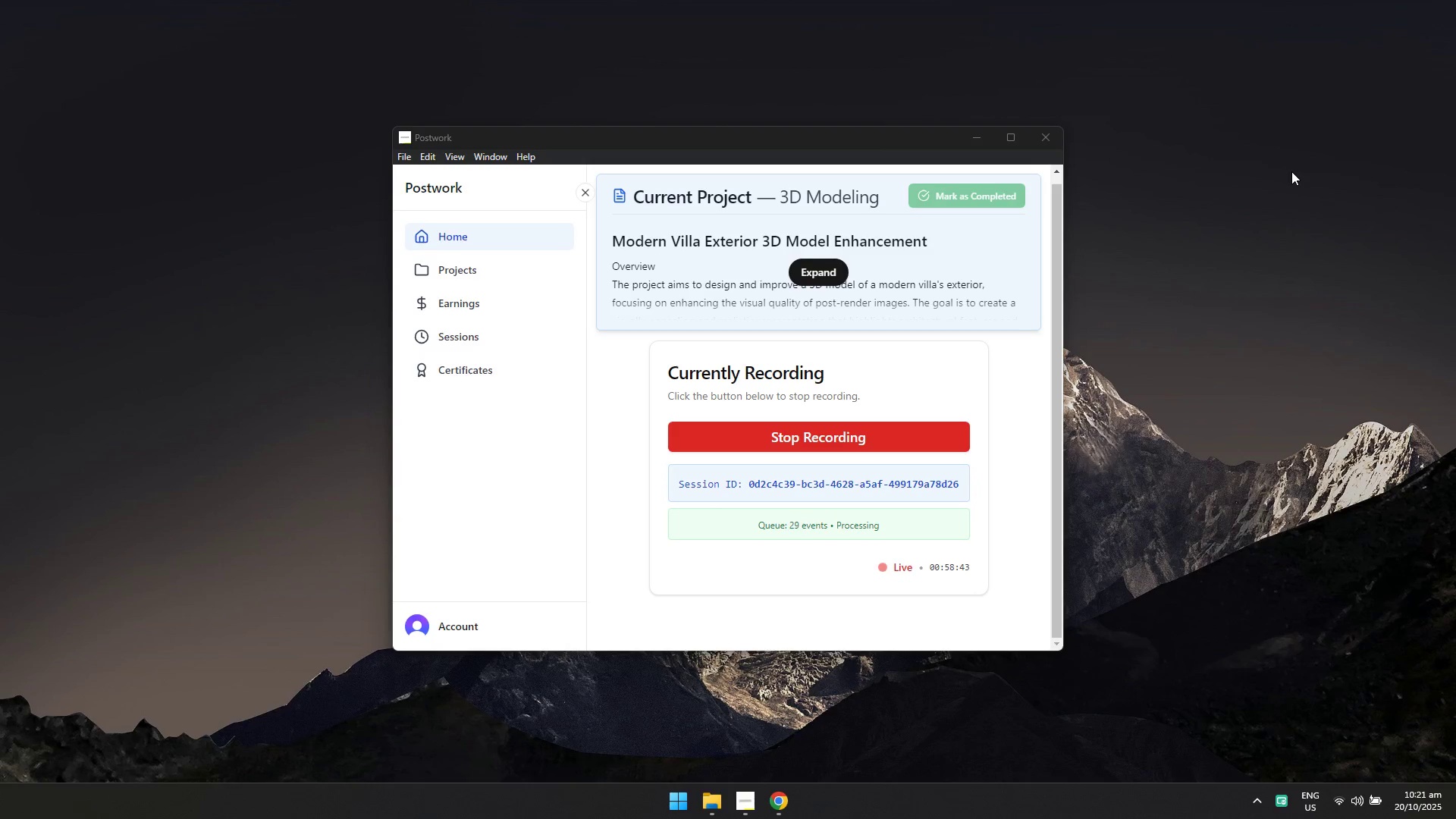 
right_click([1291, 171])
 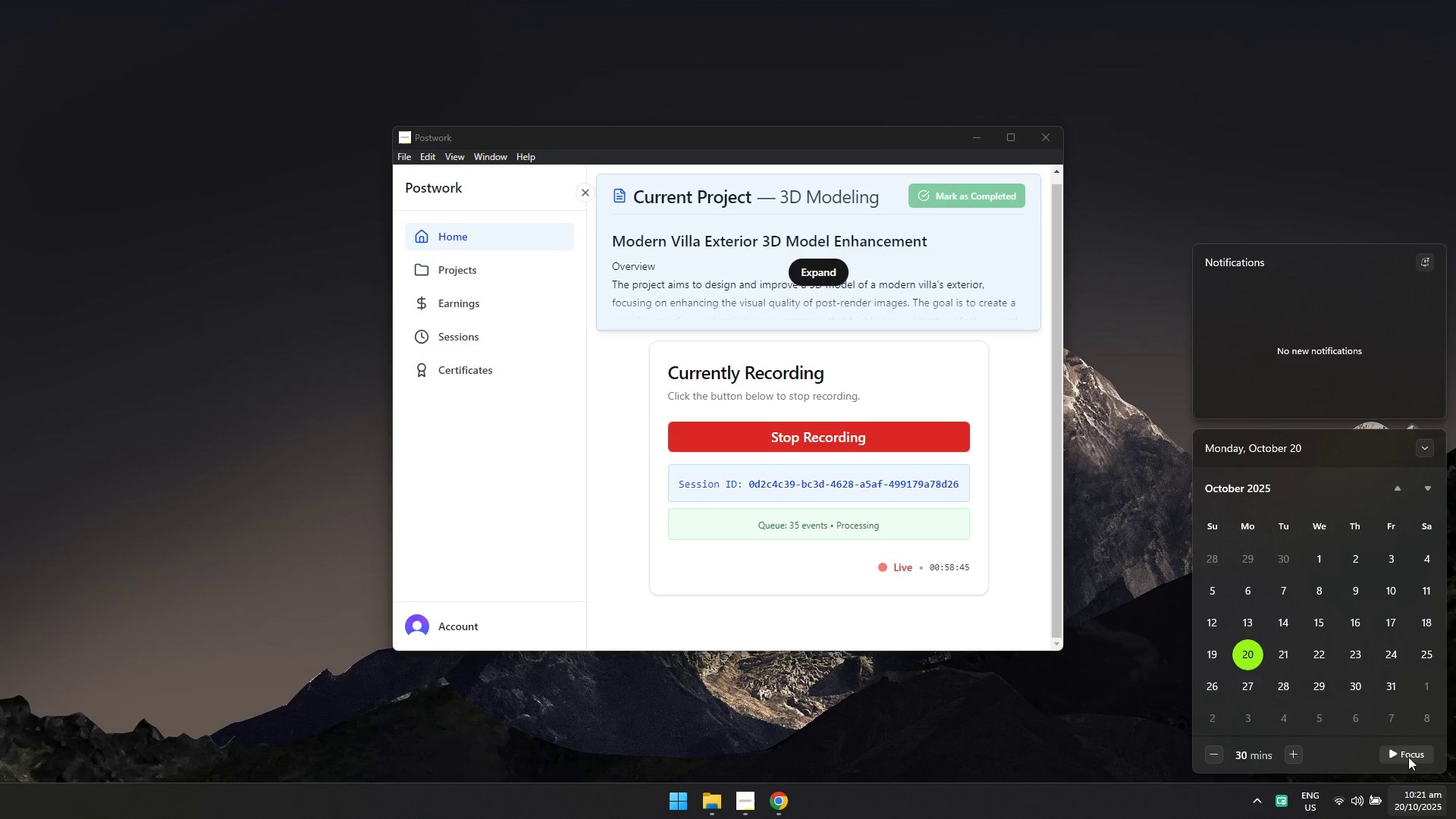 
scroll: coordinate [1278, 623], scroll_direction: up, amount: 1.0
 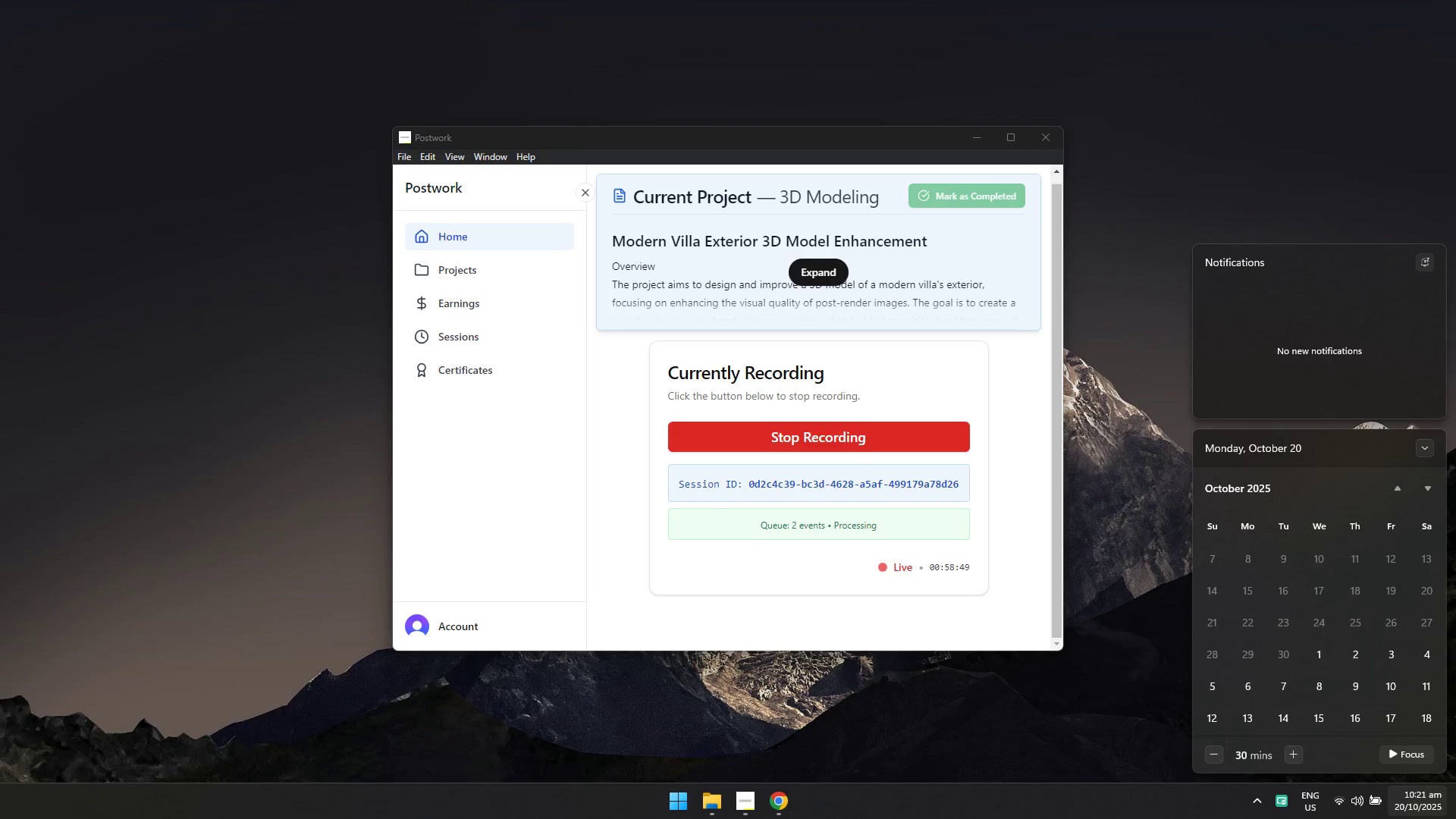 
scroll: coordinate [1350, 710], scroll_direction: down, amount: 1.0
 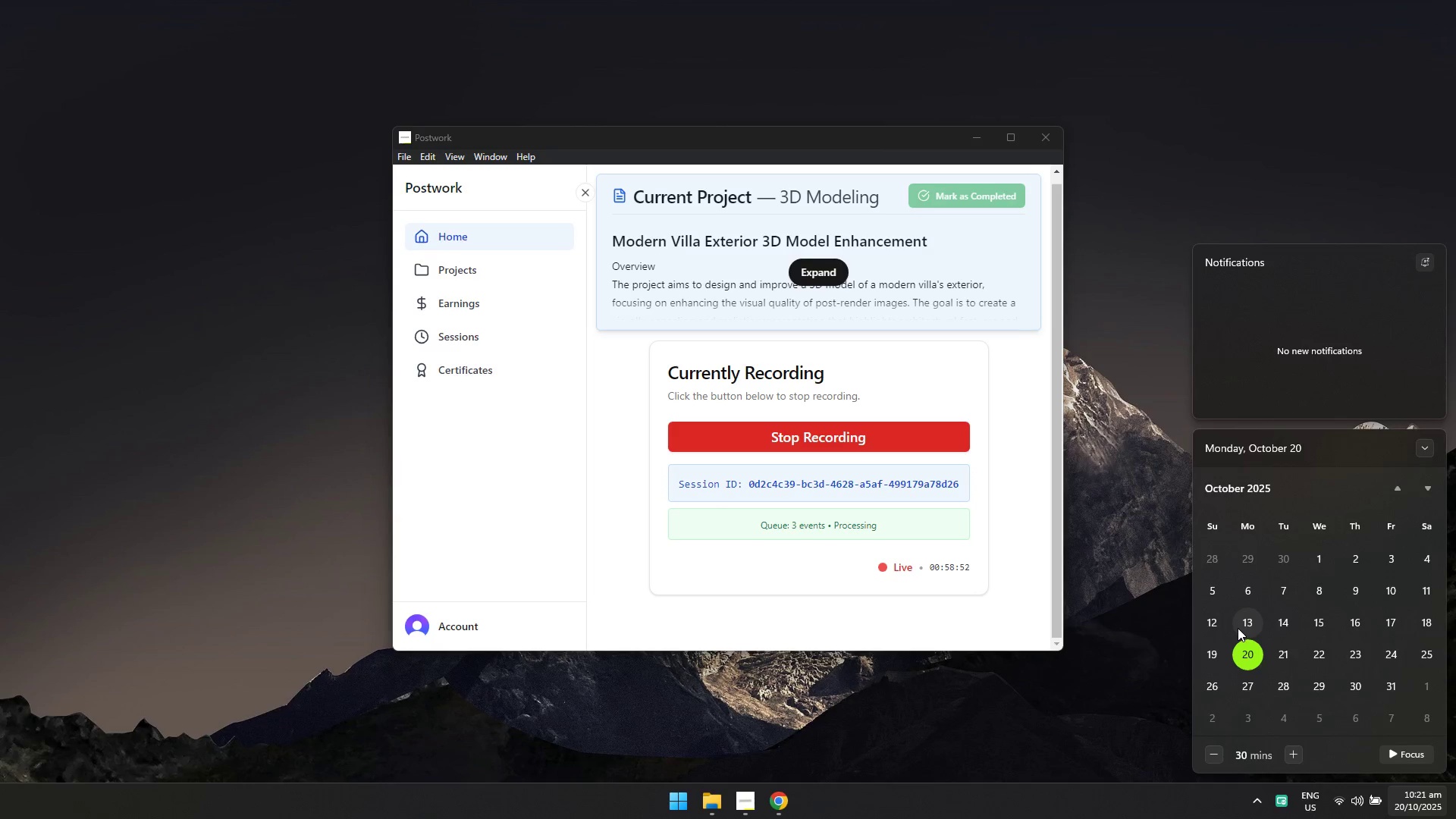 
left_click([1143, 473])
 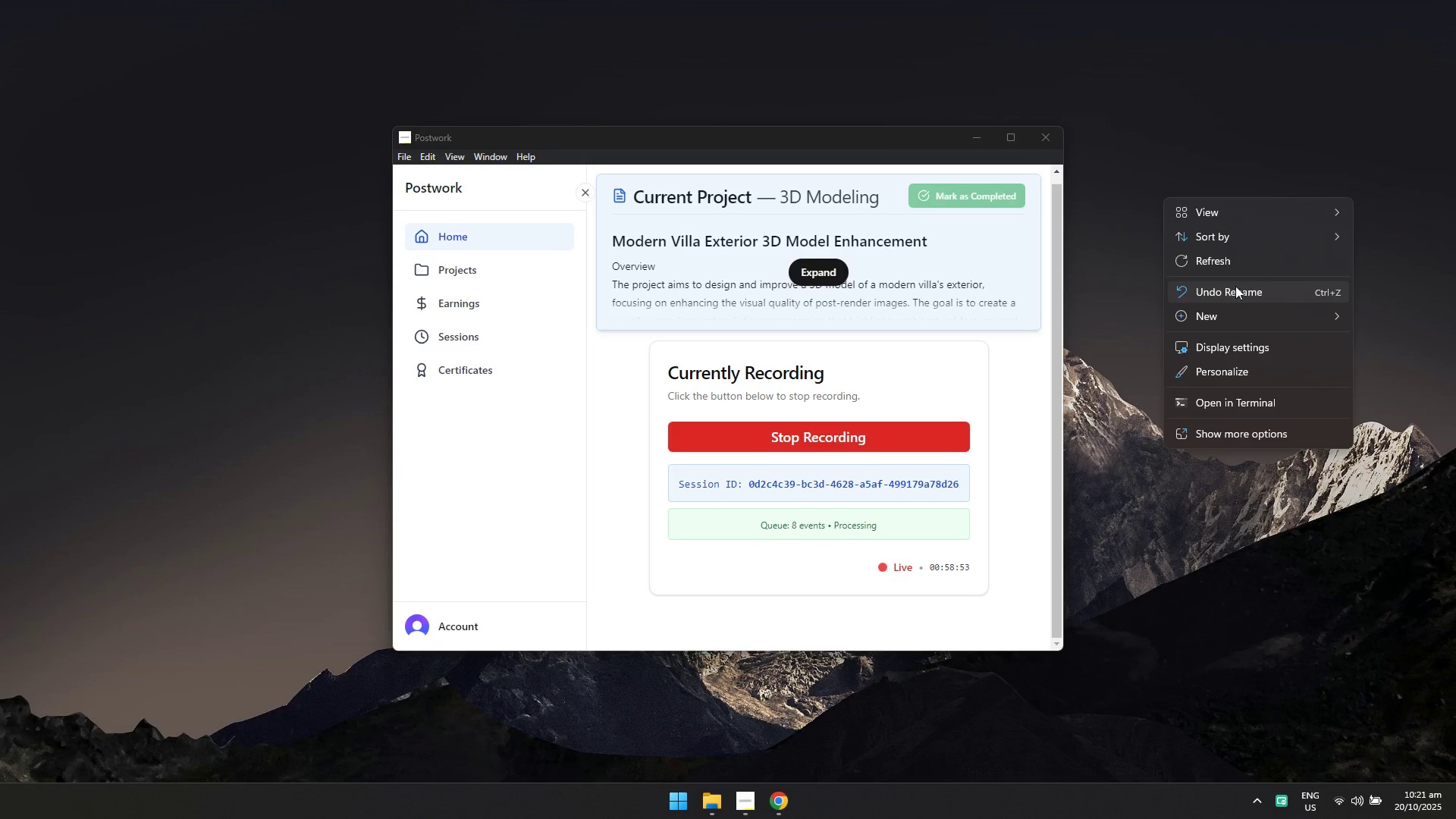 
left_click([1241, 257])
 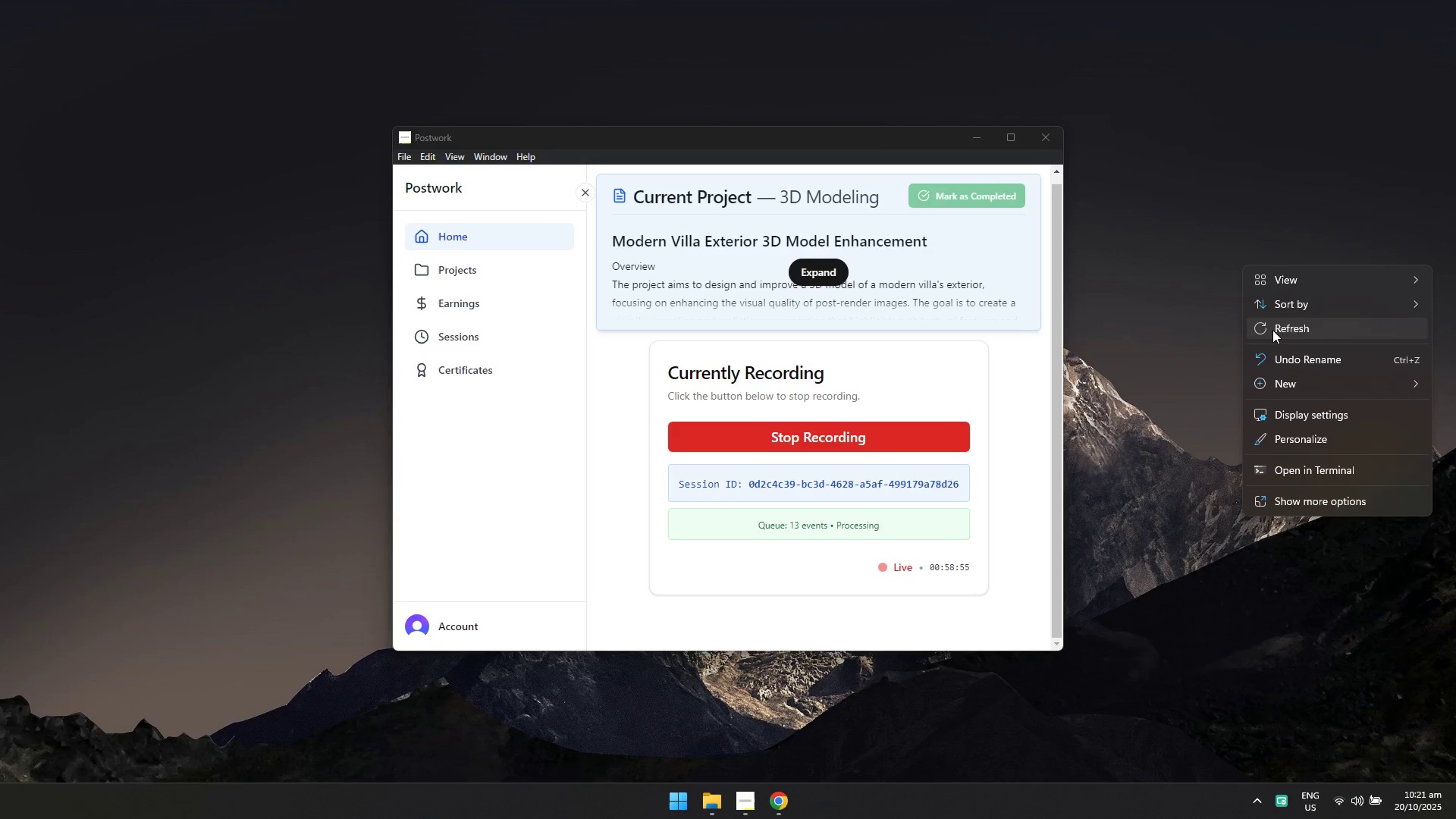 
left_click([1272, 330])
 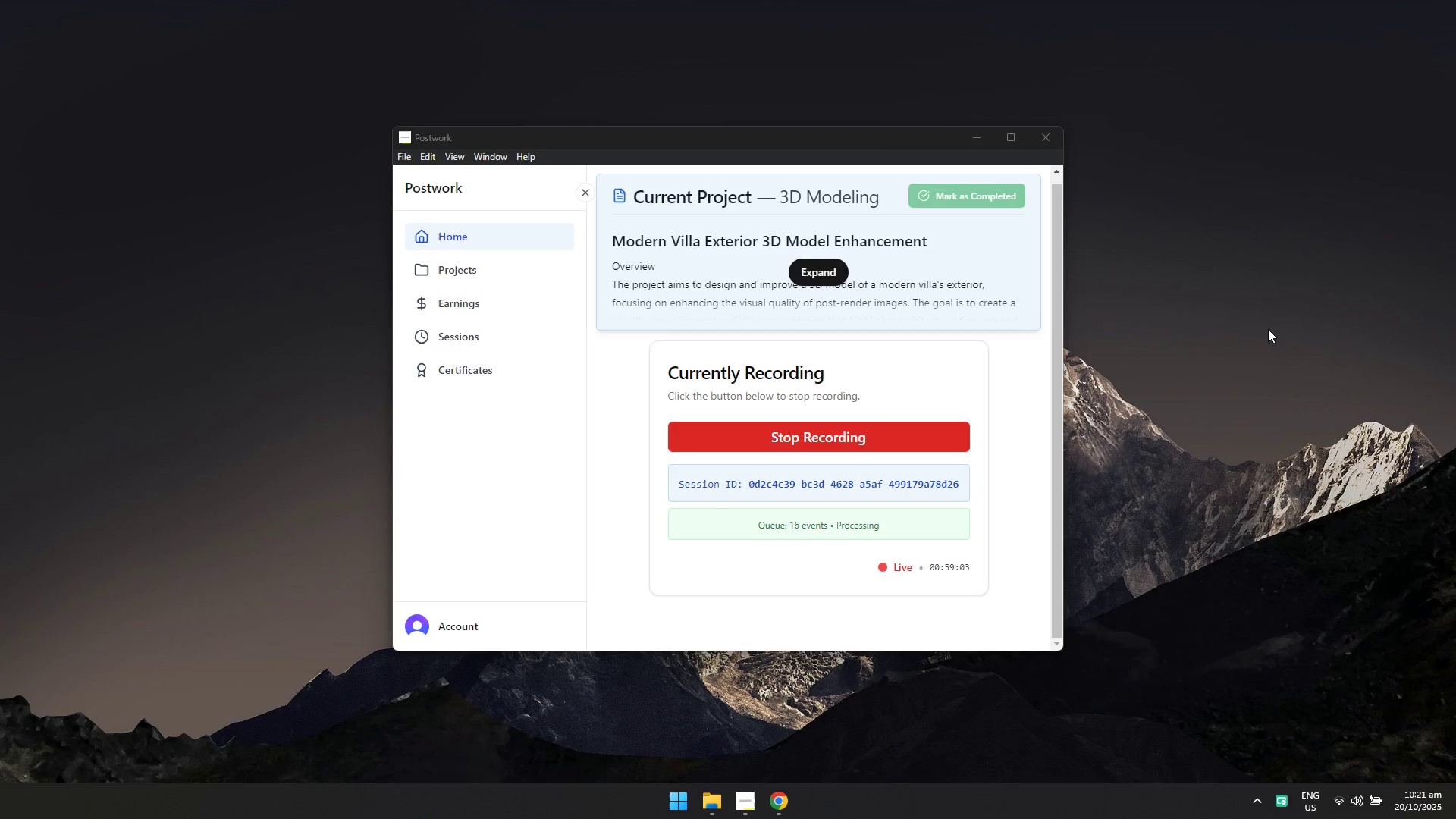 
wait(13.31)
 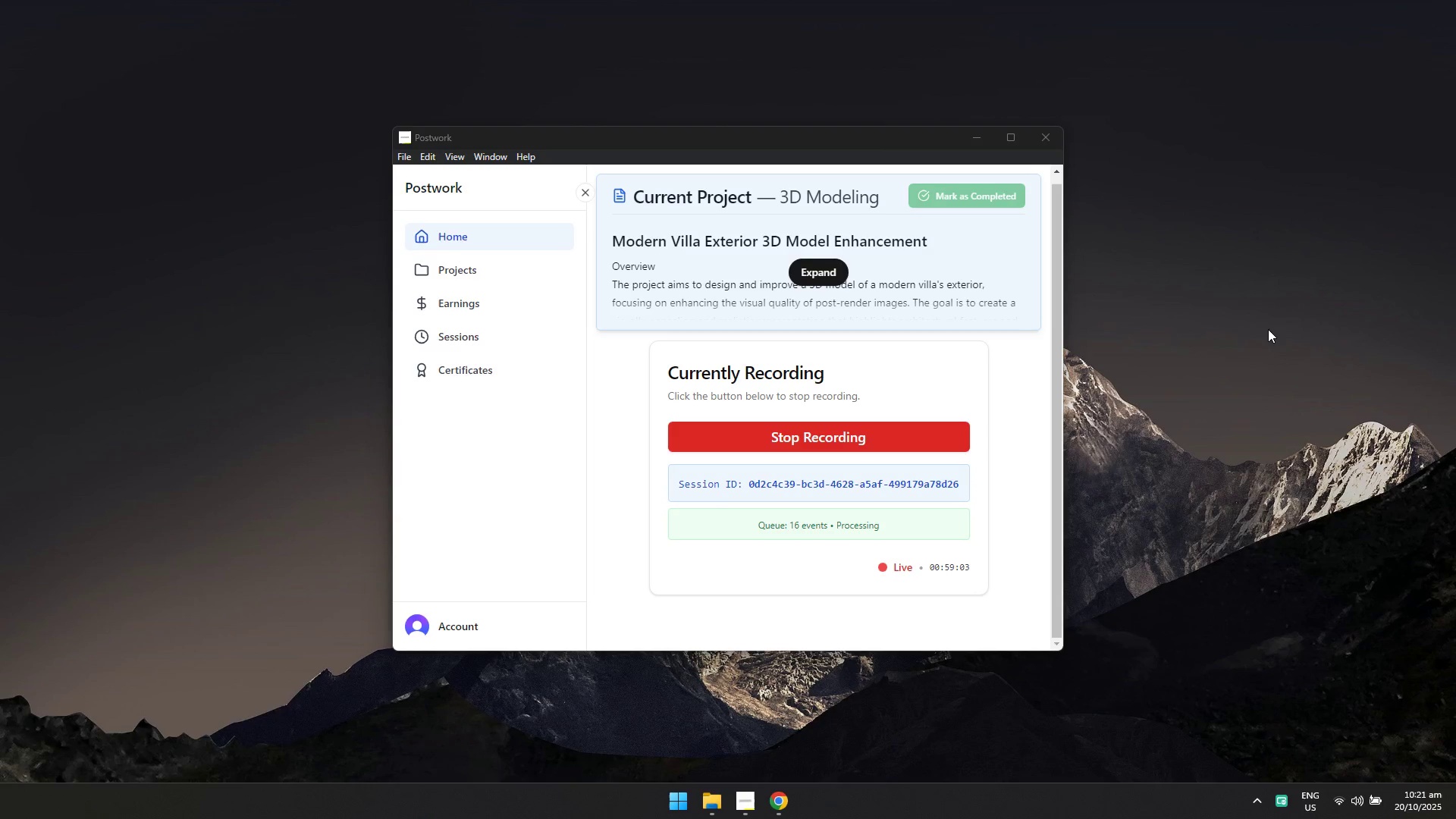 
right_click([1277, 349])
 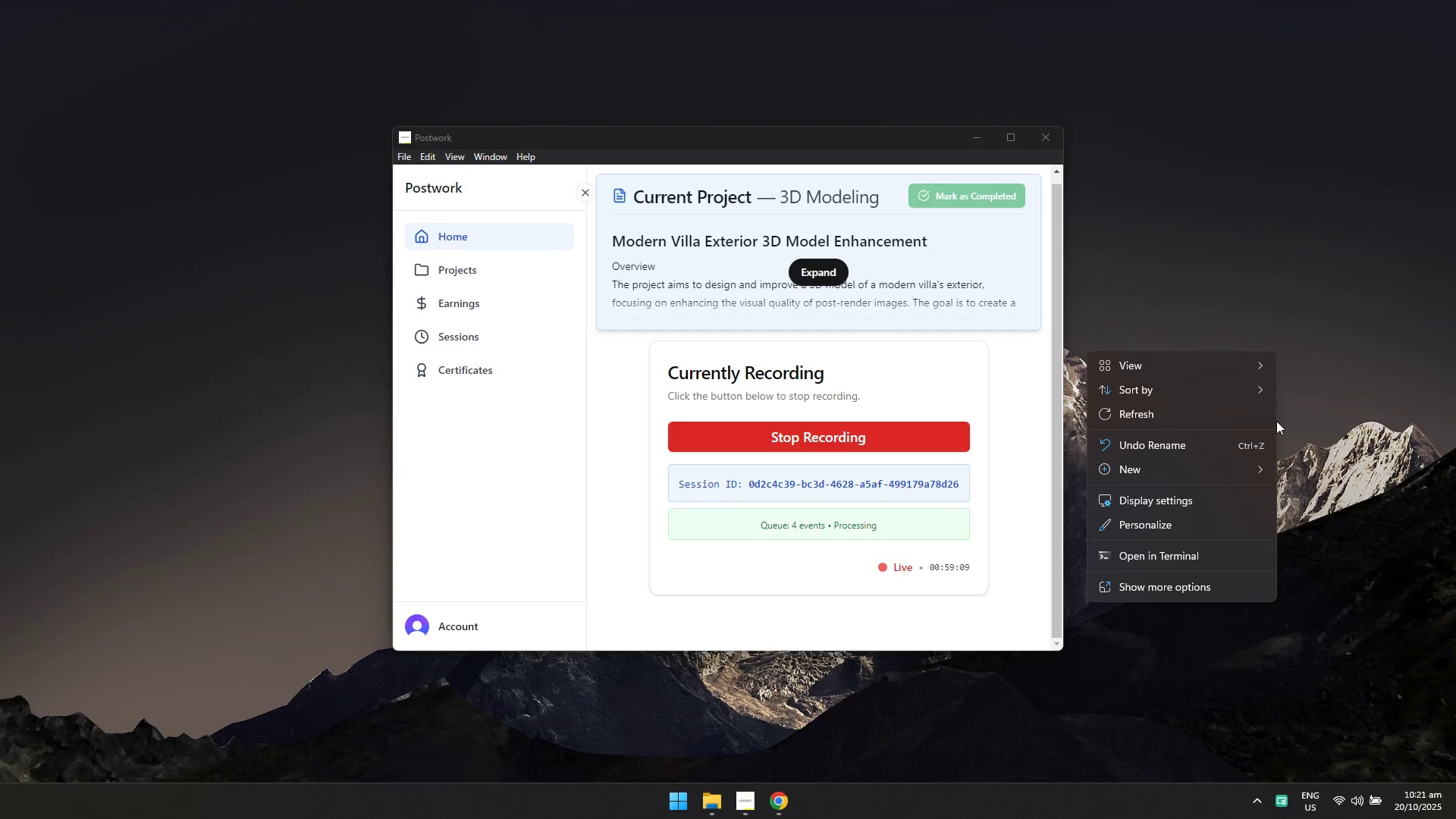 
left_click([1263, 422])
 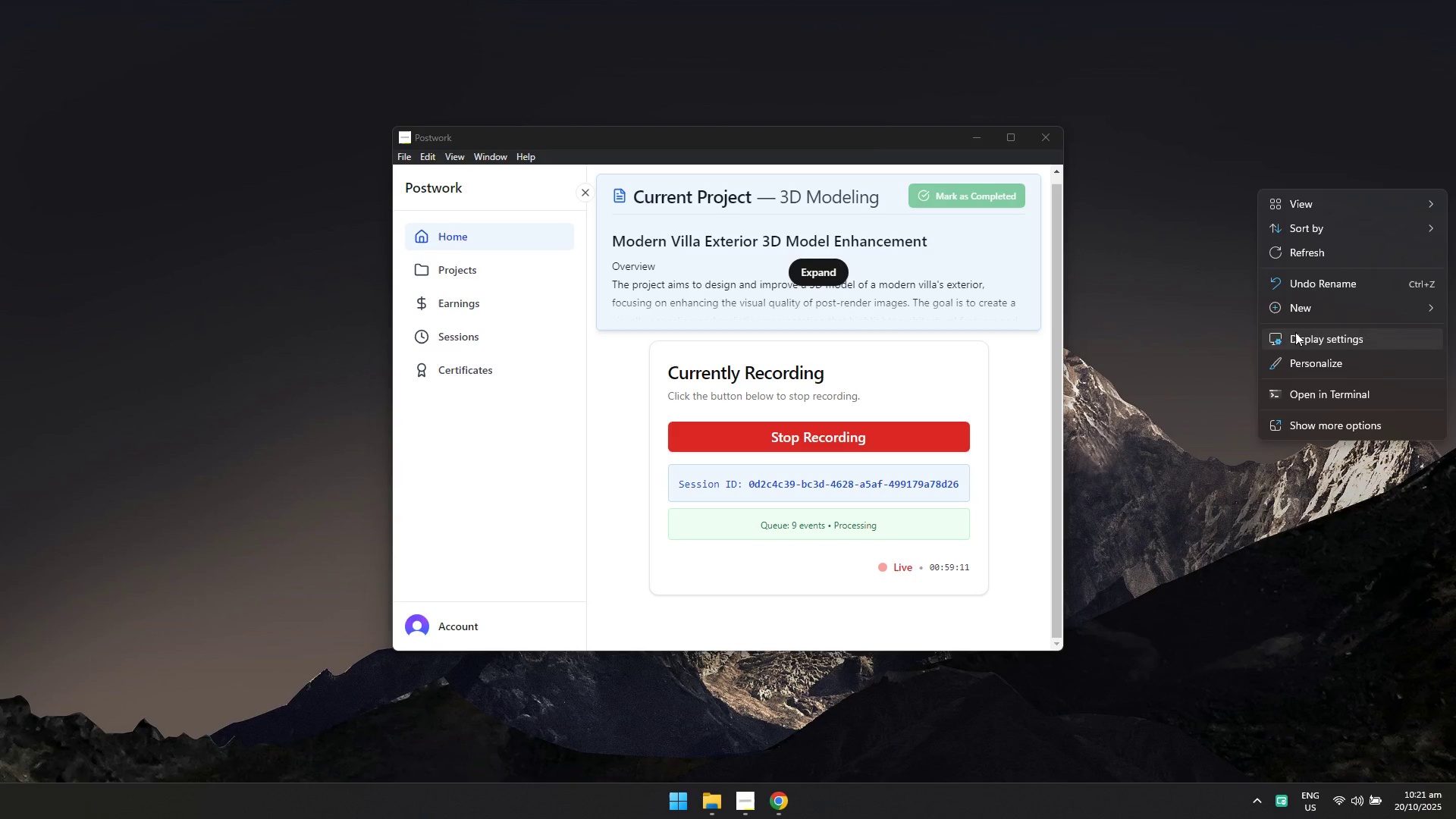 
double_click([1321, 256])
 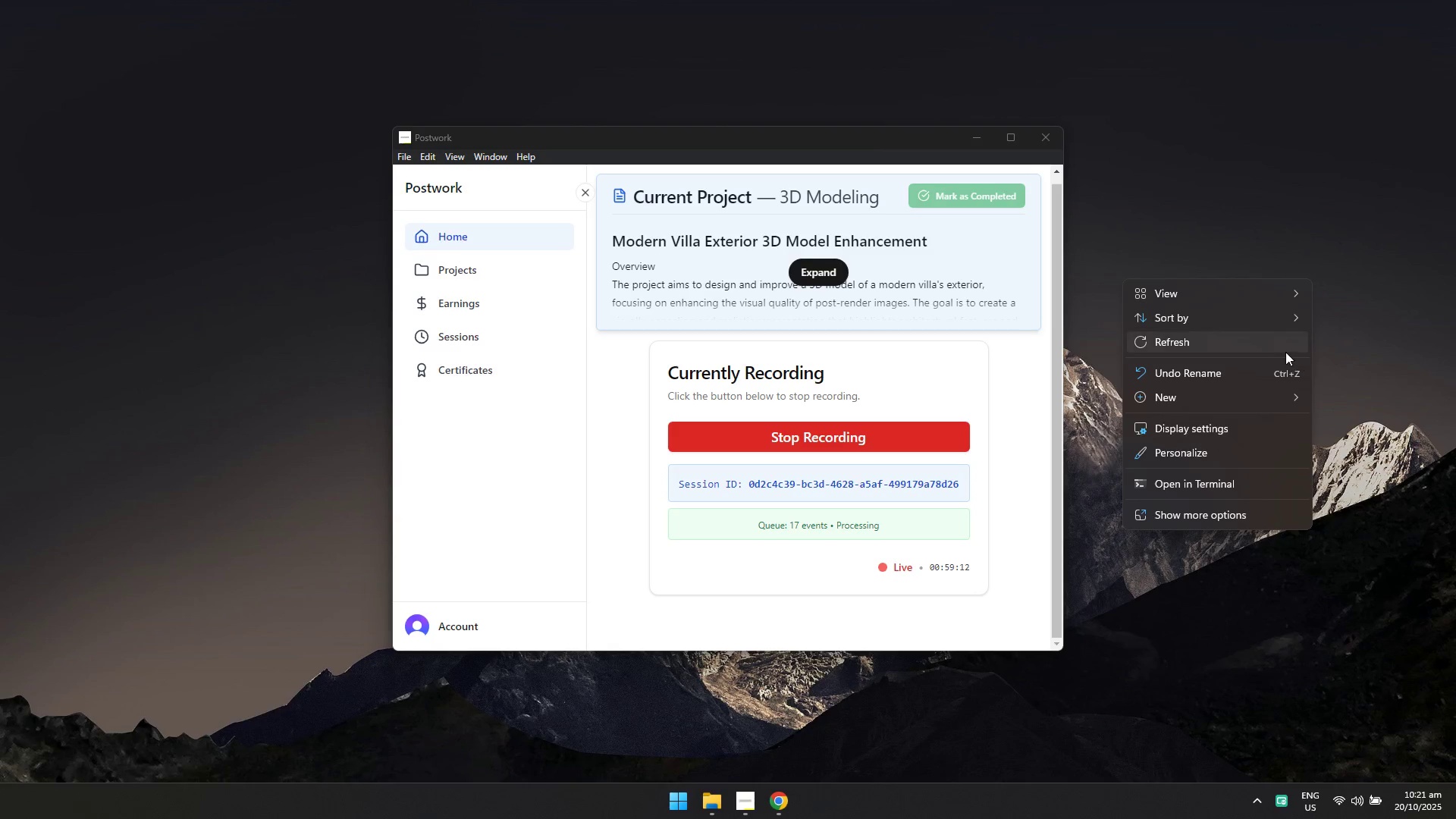 
left_click([1282, 345])
 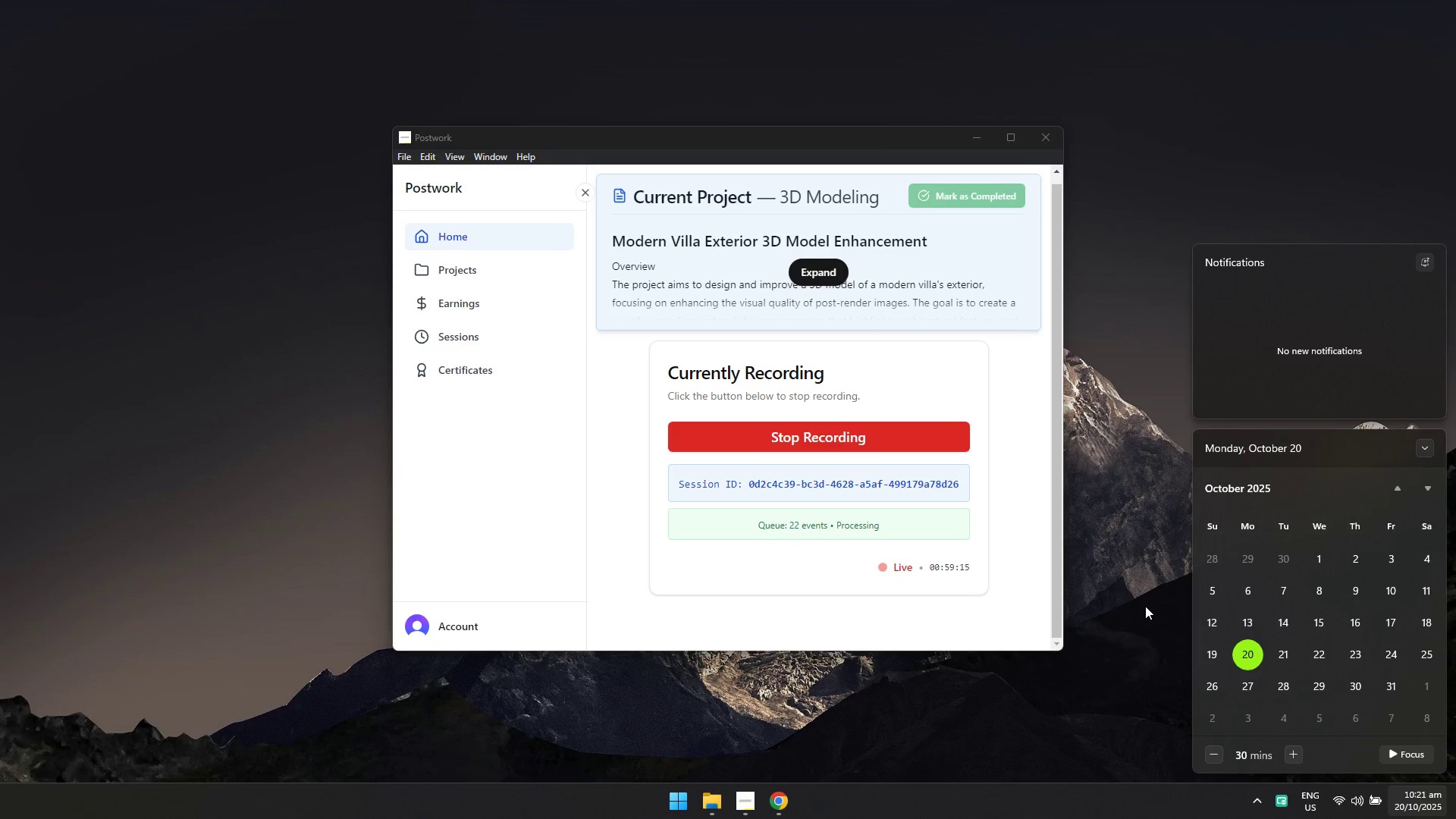 
left_click([1145, 606])
 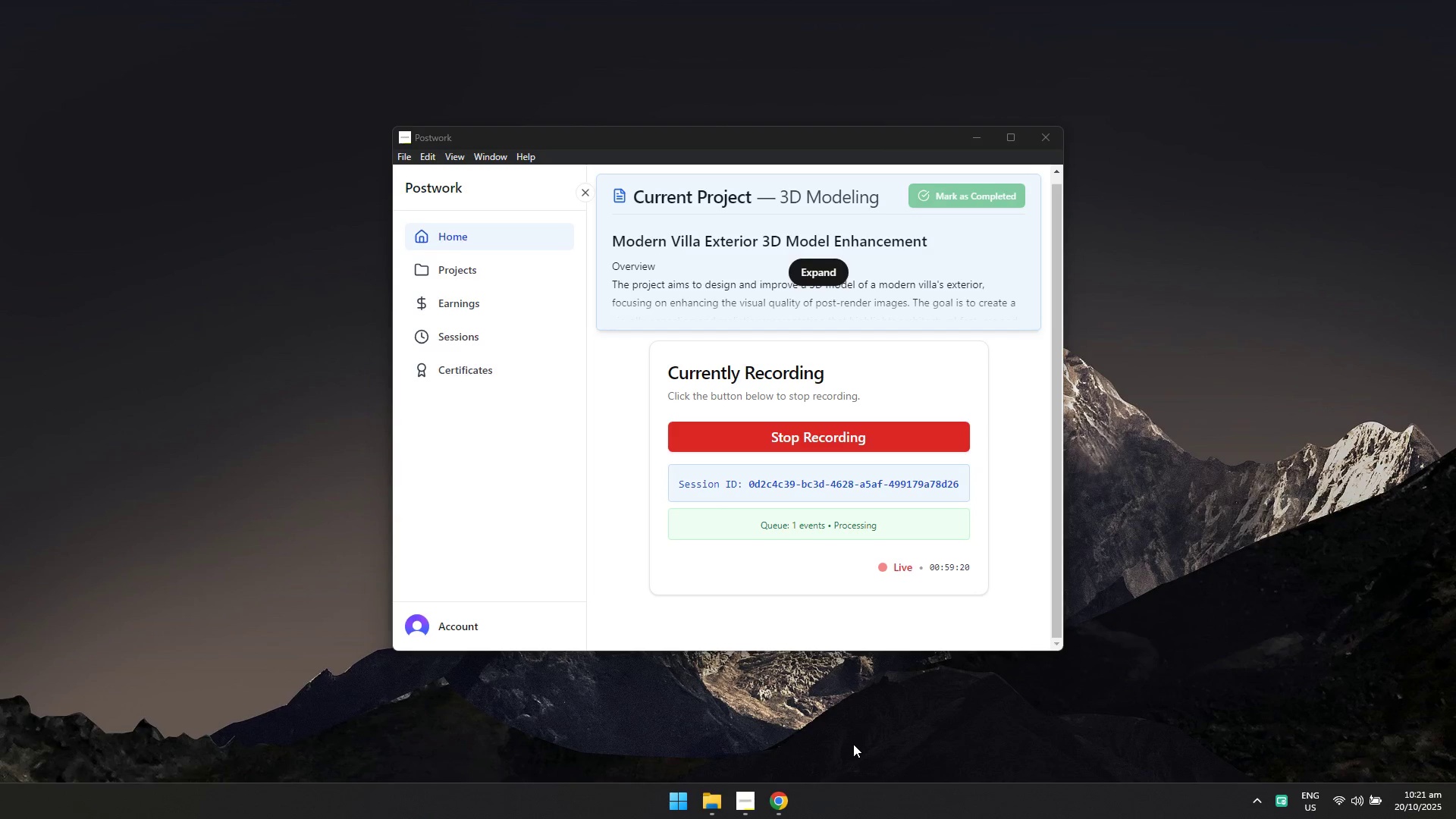 
wait(9.69)
 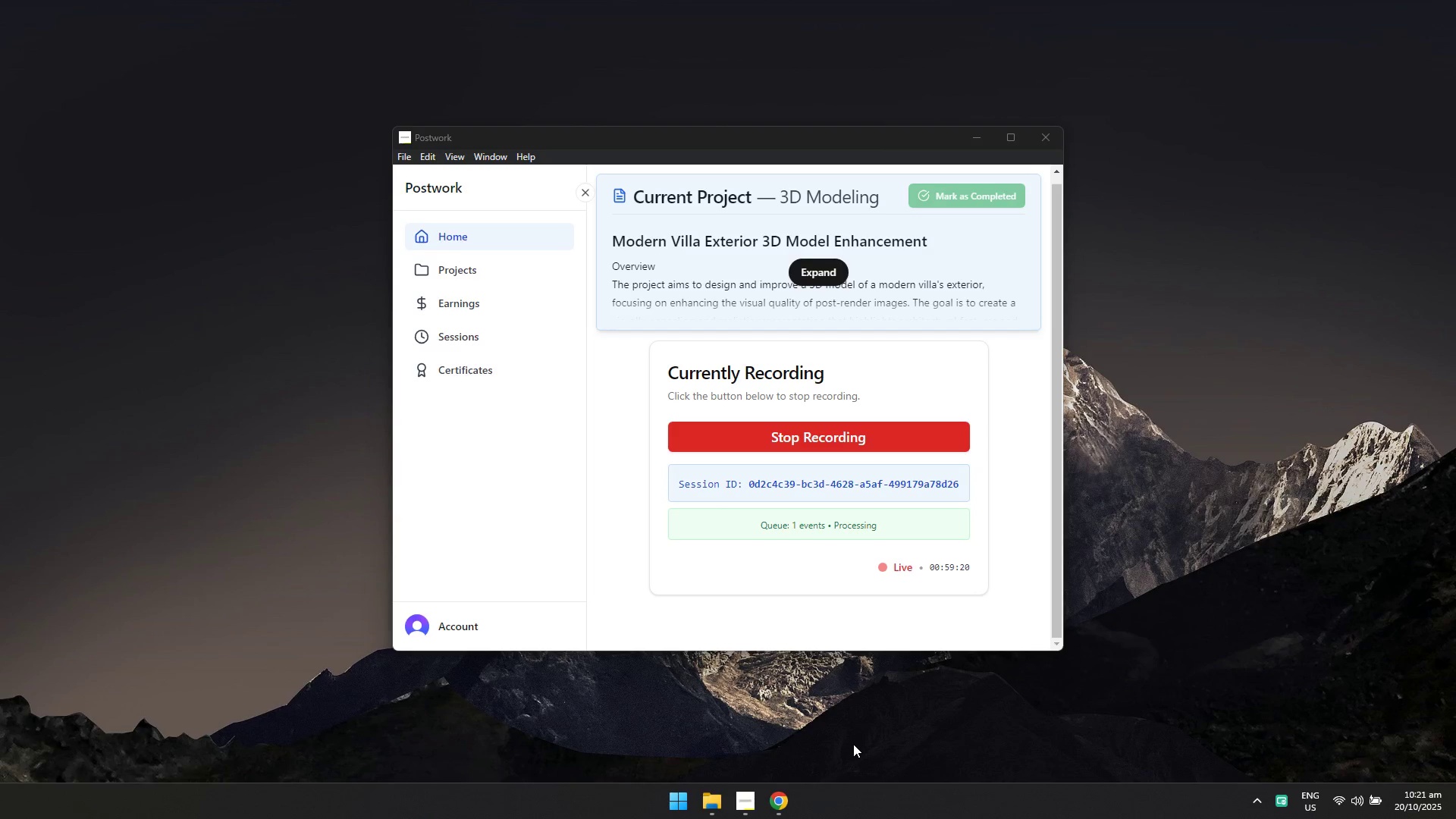 
double_click([720, 795])
 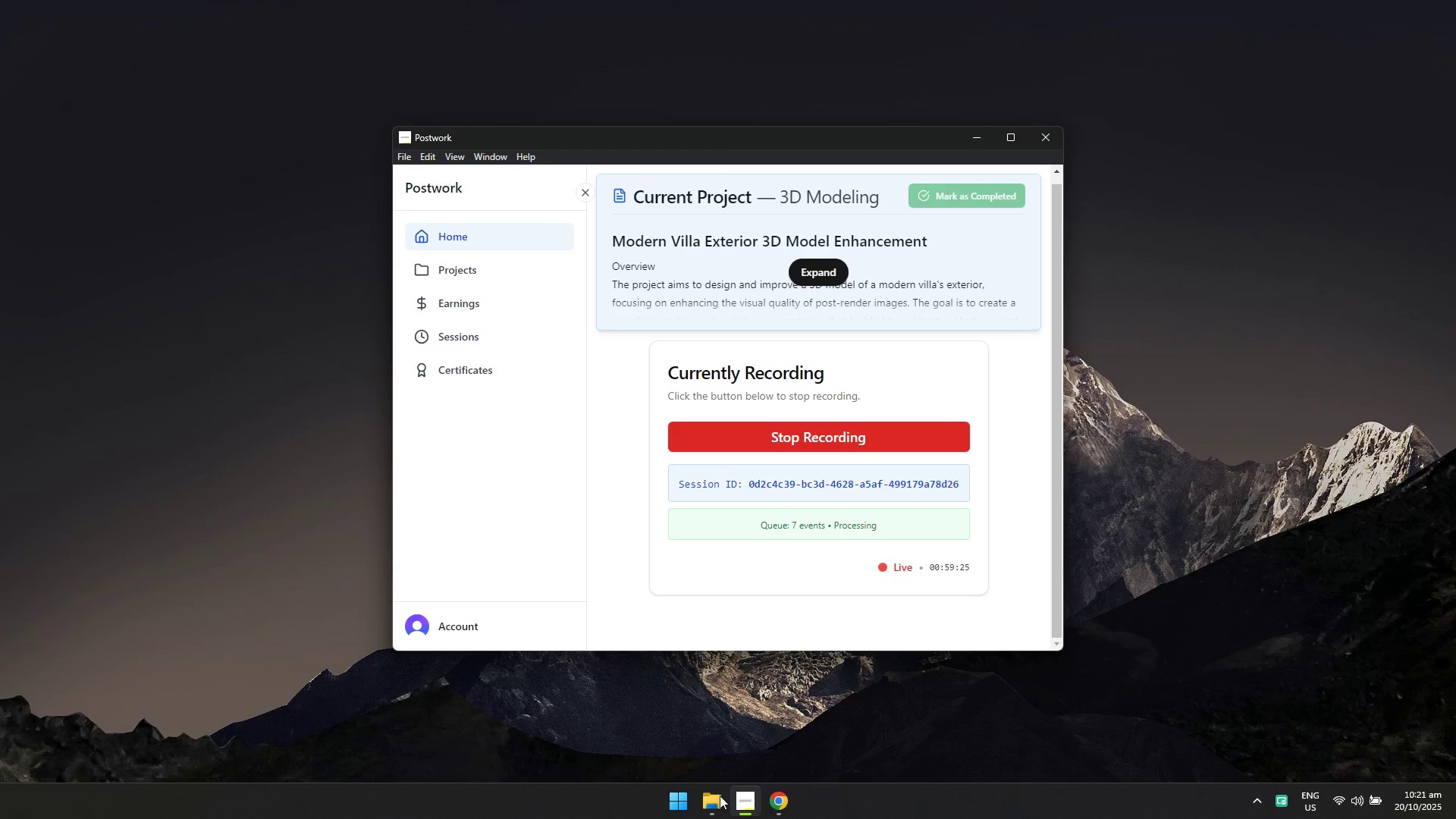 
triple_click([720, 795])
 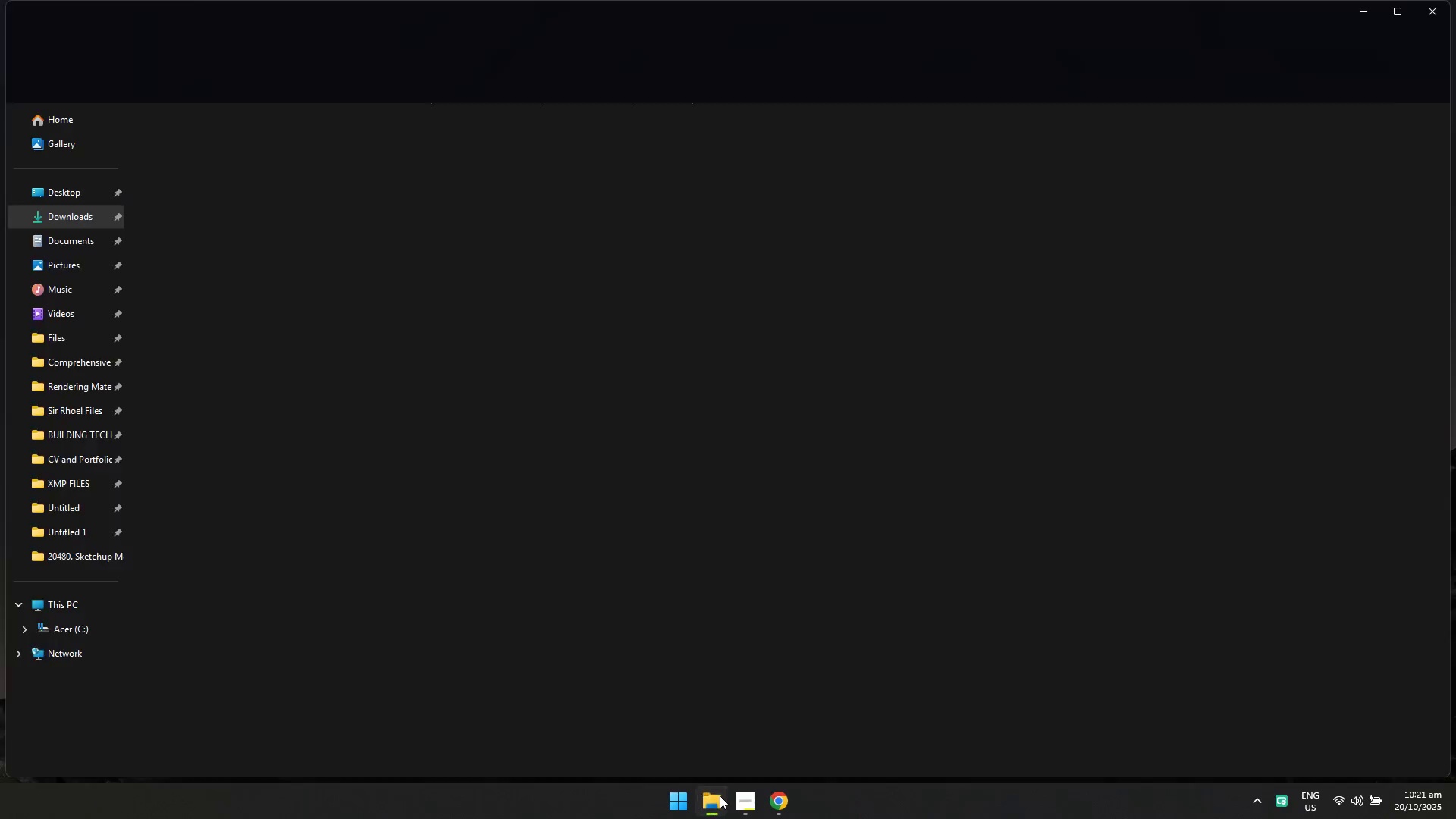 
triple_click([720, 795])
 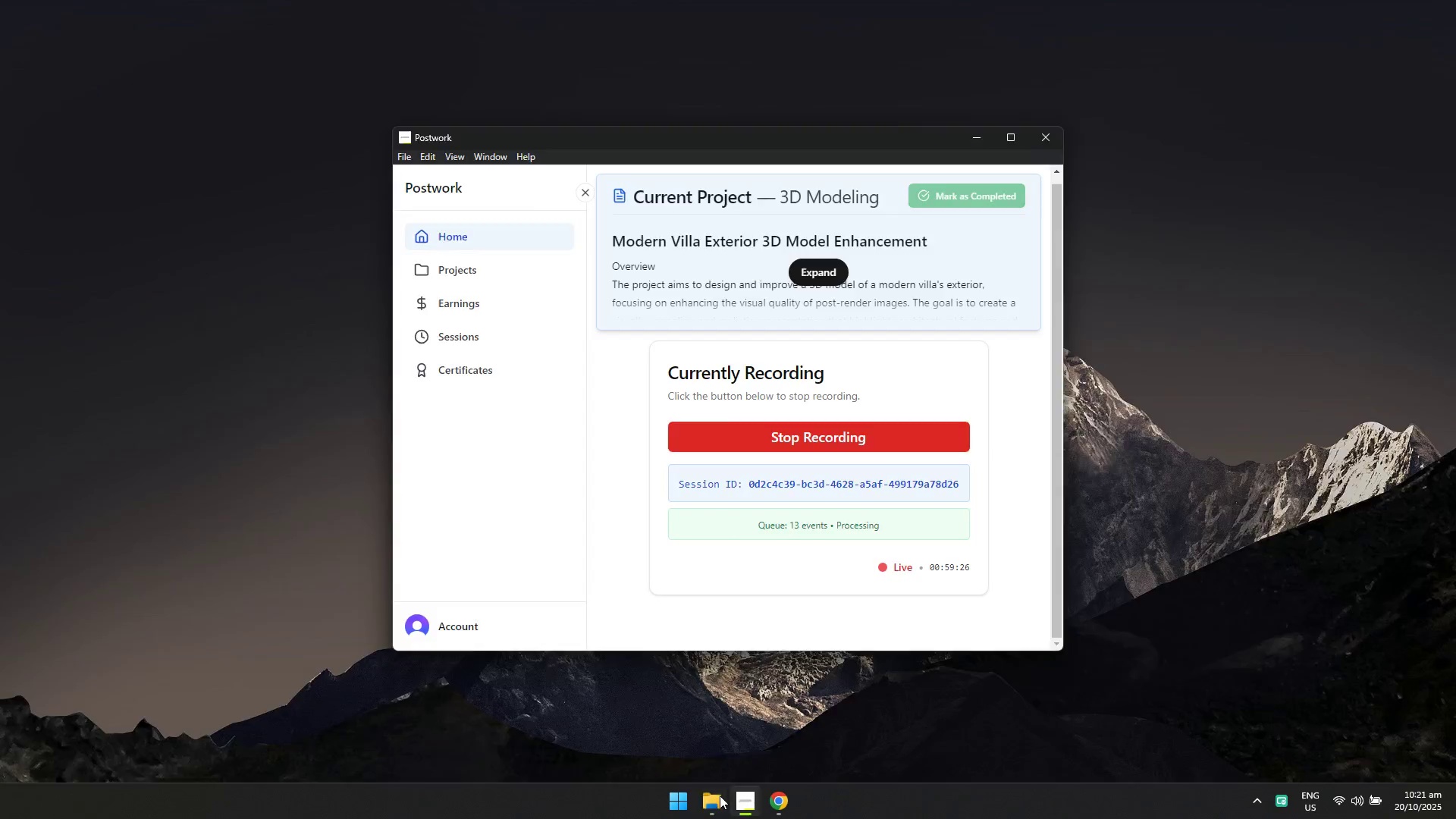 
triple_click([720, 795])
 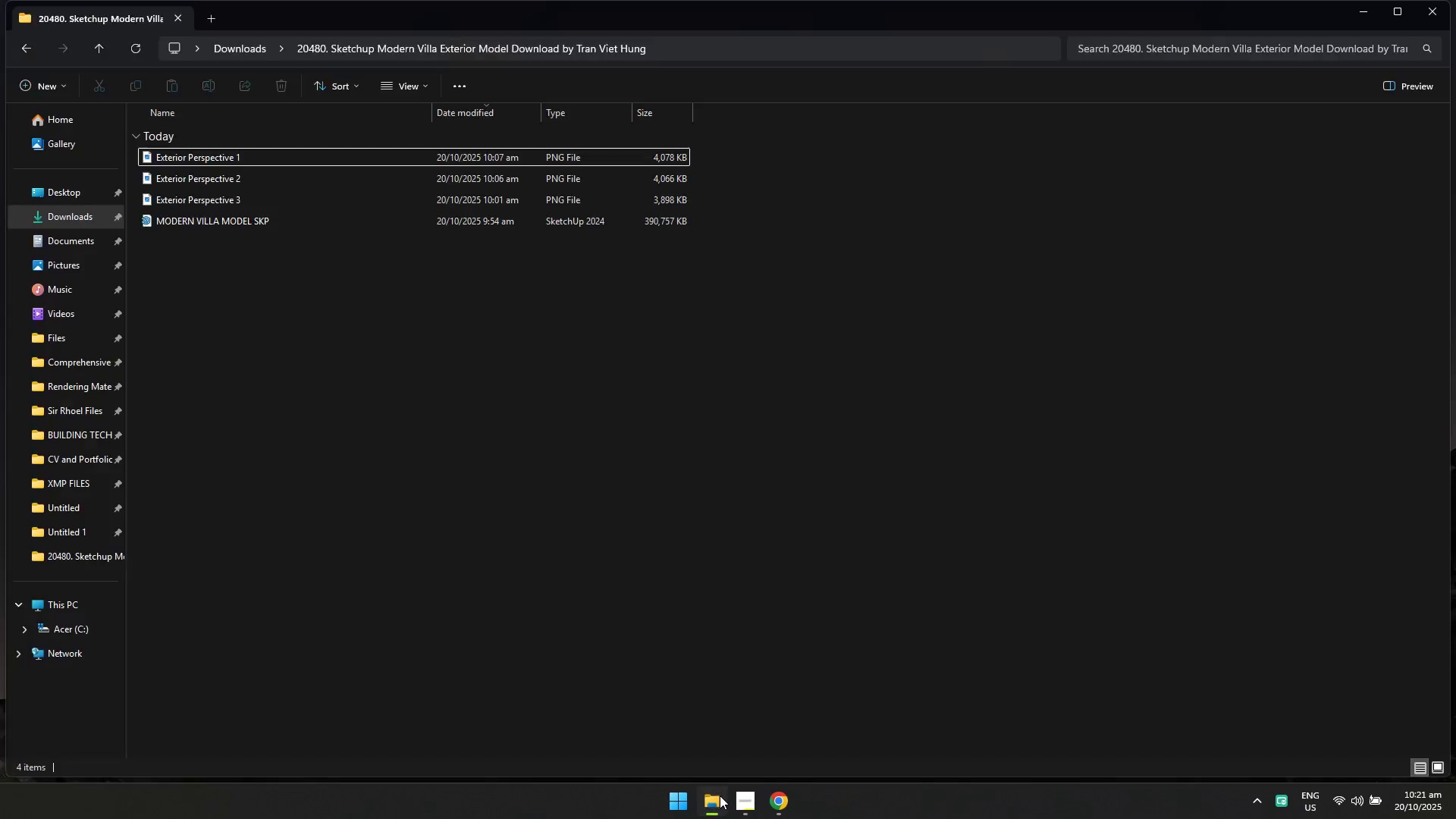 
triple_click([720, 795])
 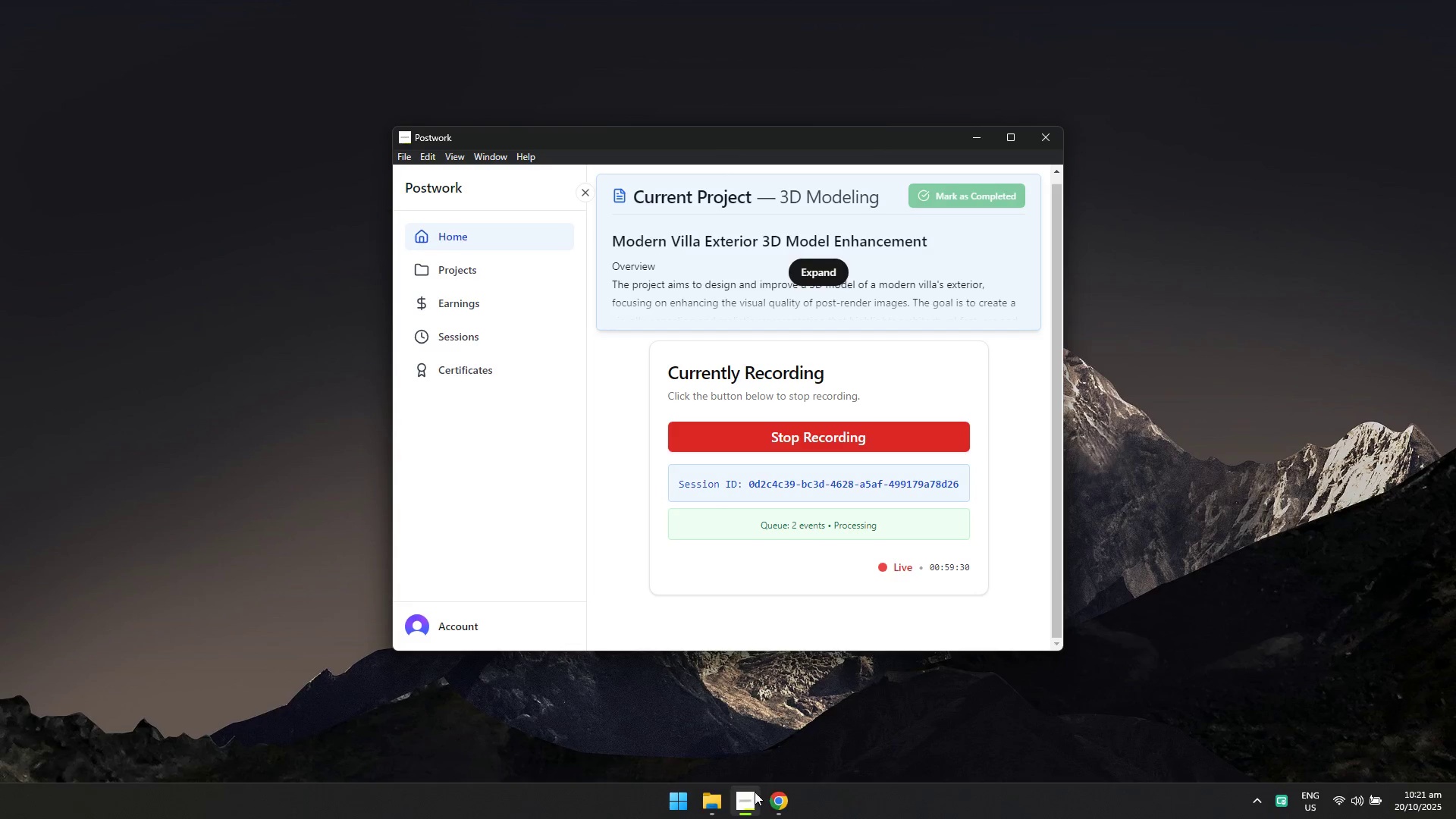 
double_click([701, 796])
 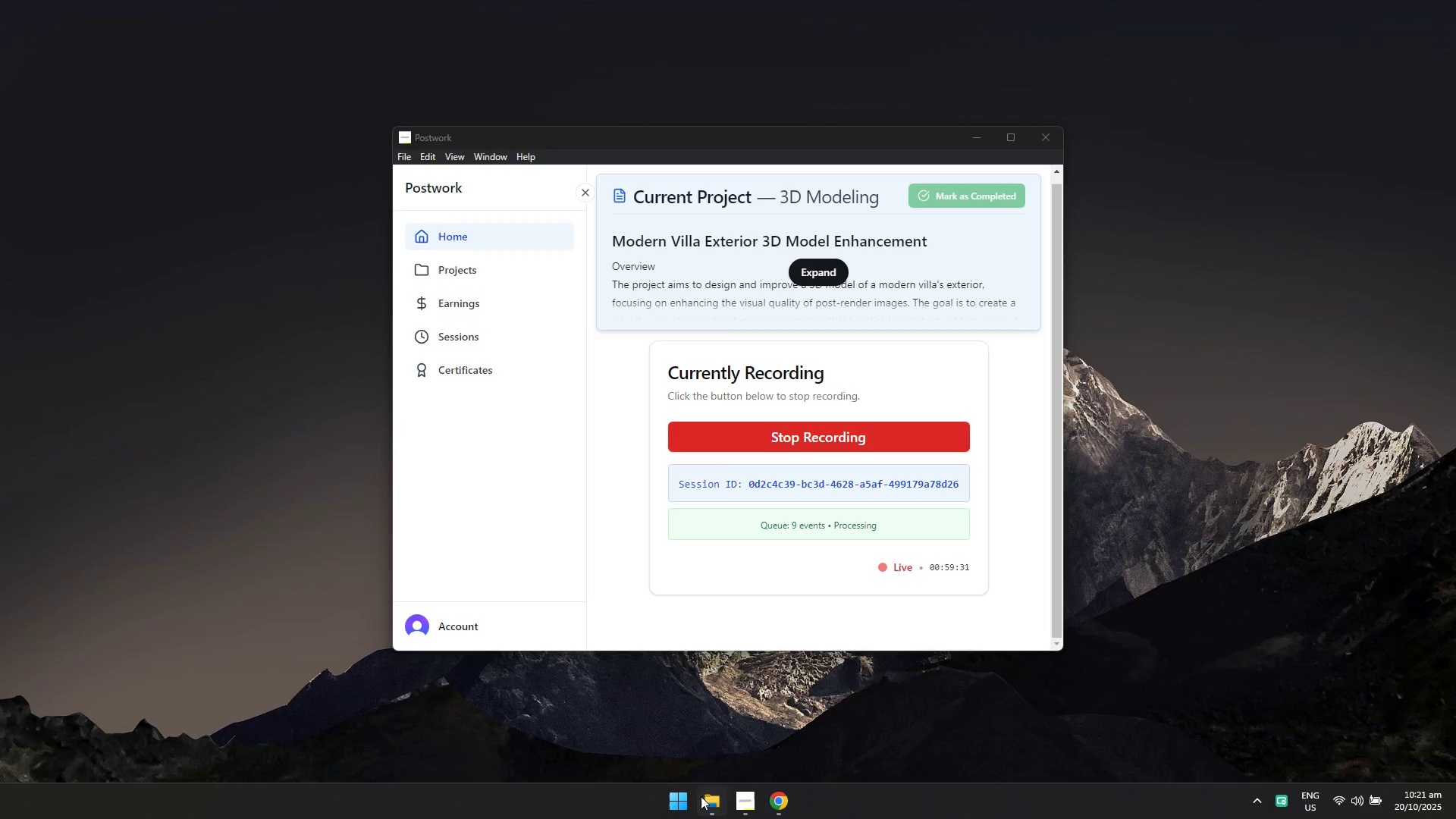 
triple_click([701, 796])
 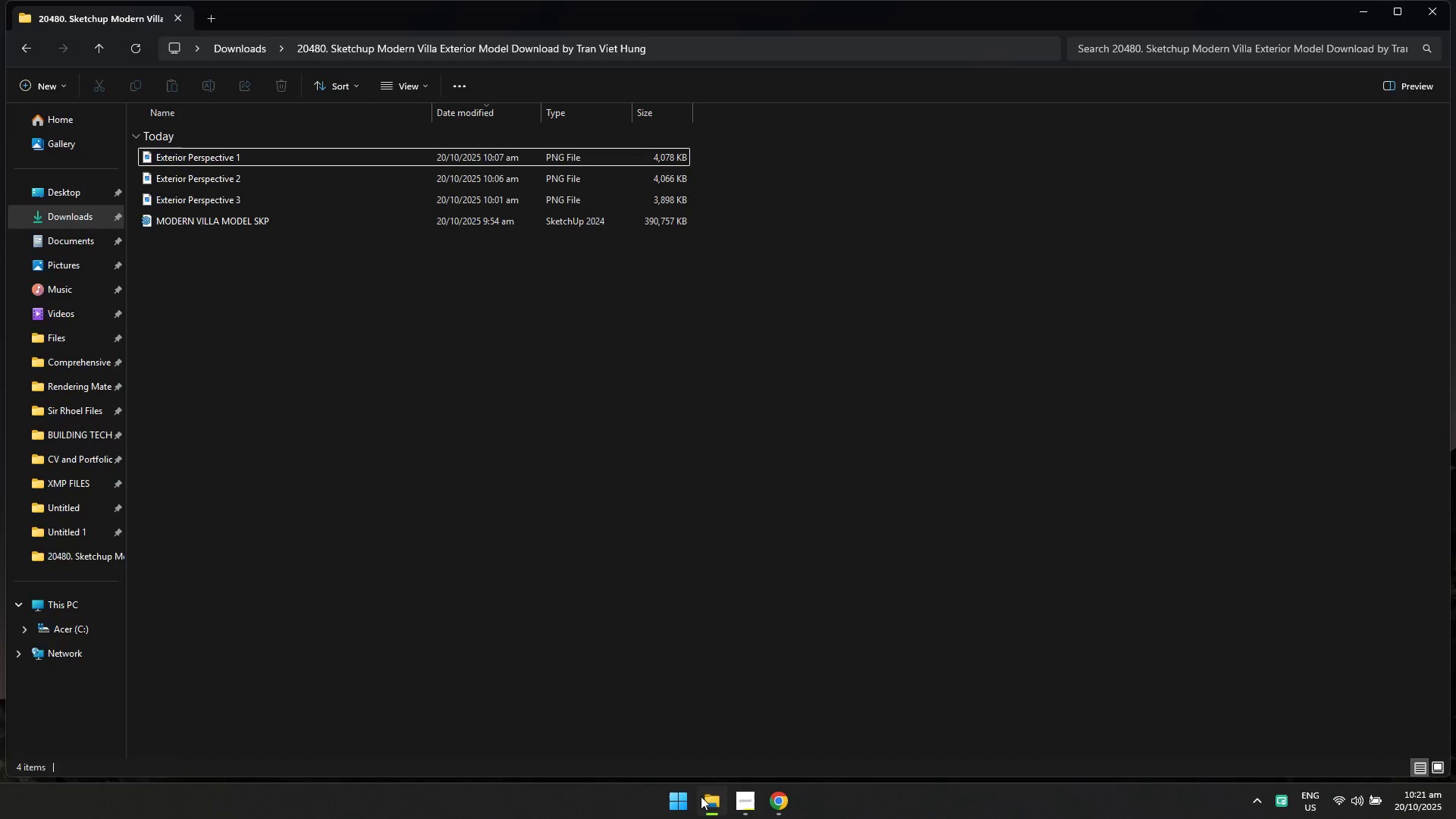 
triple_click([701, 796])